 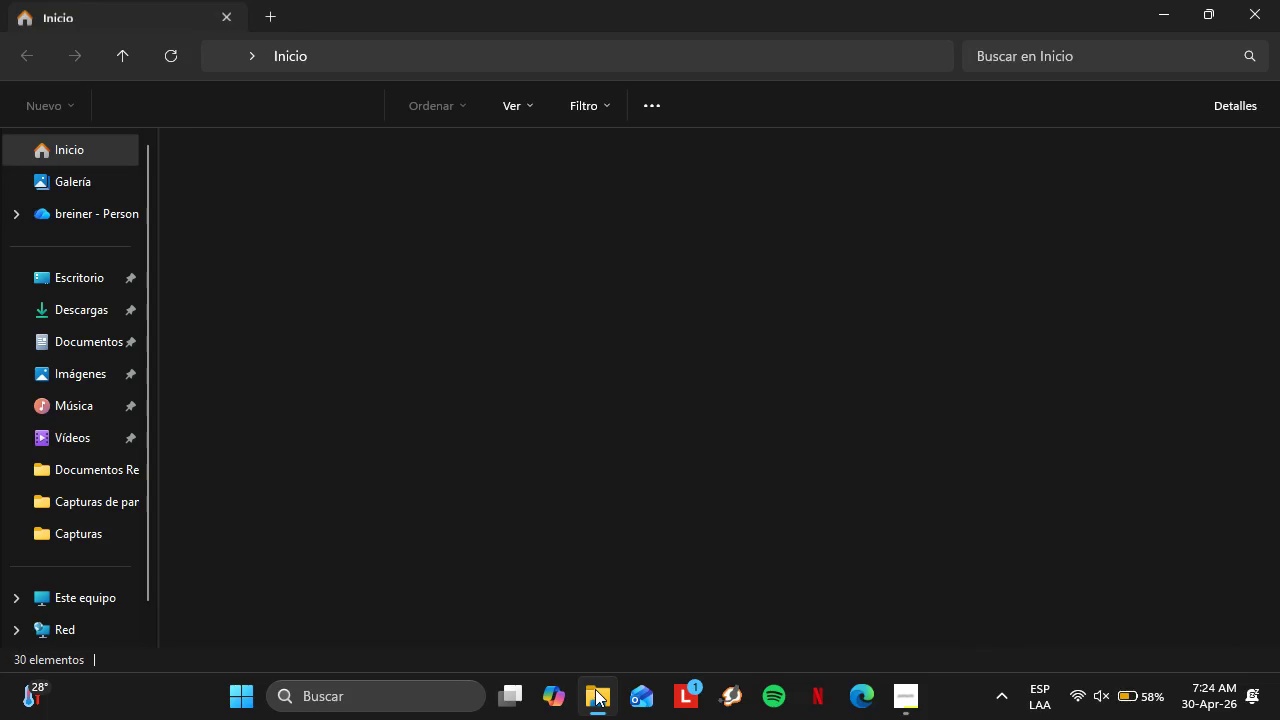 
double_click([499, 497])
 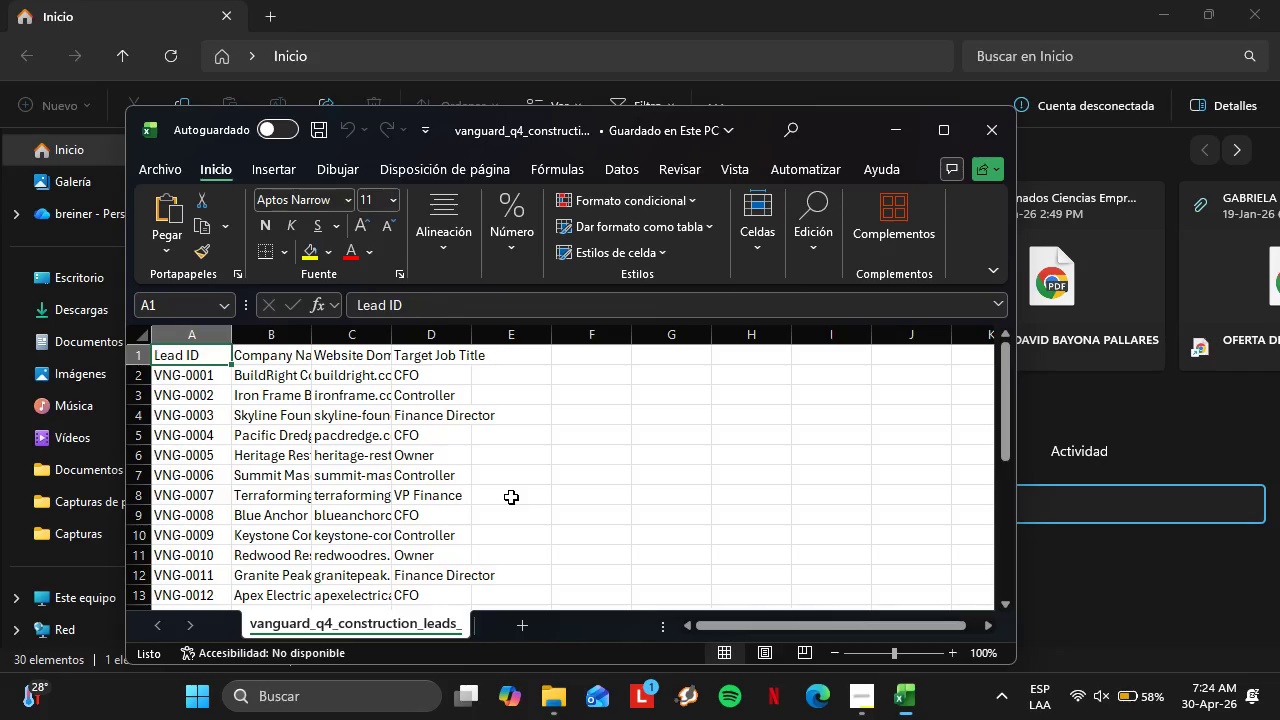 
wait(6.95)
 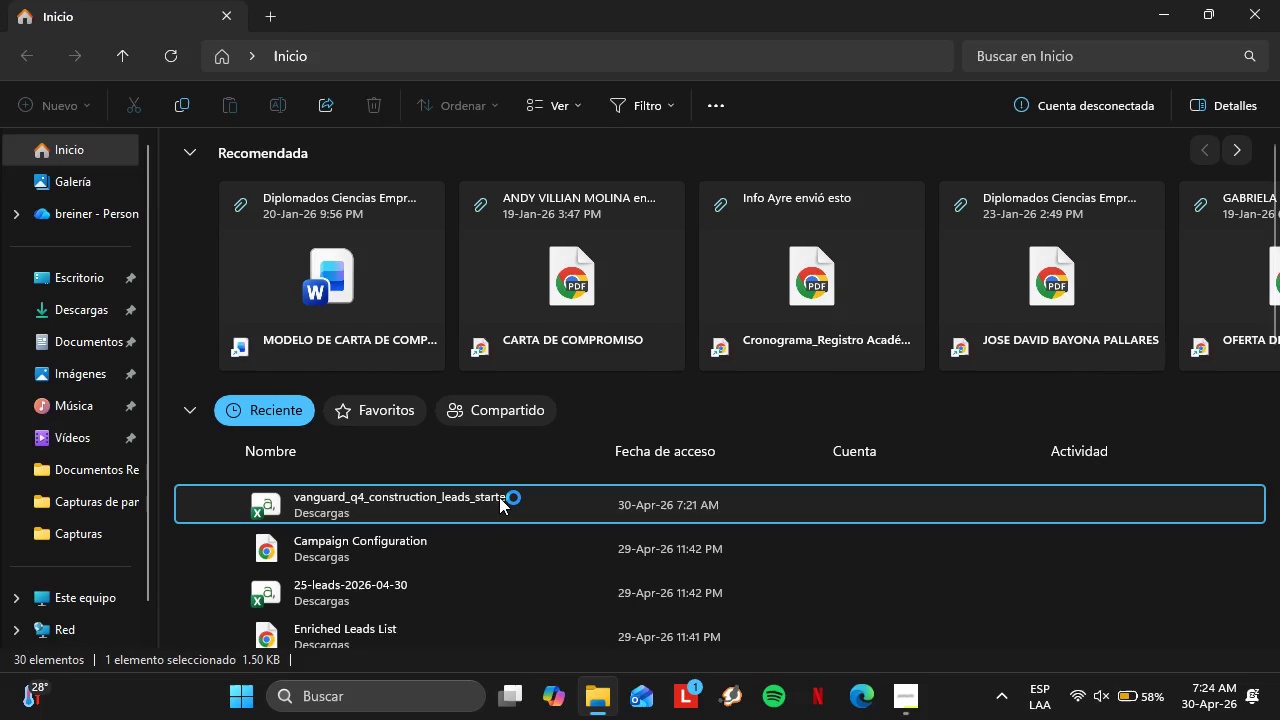 
left_click([928, 139])
 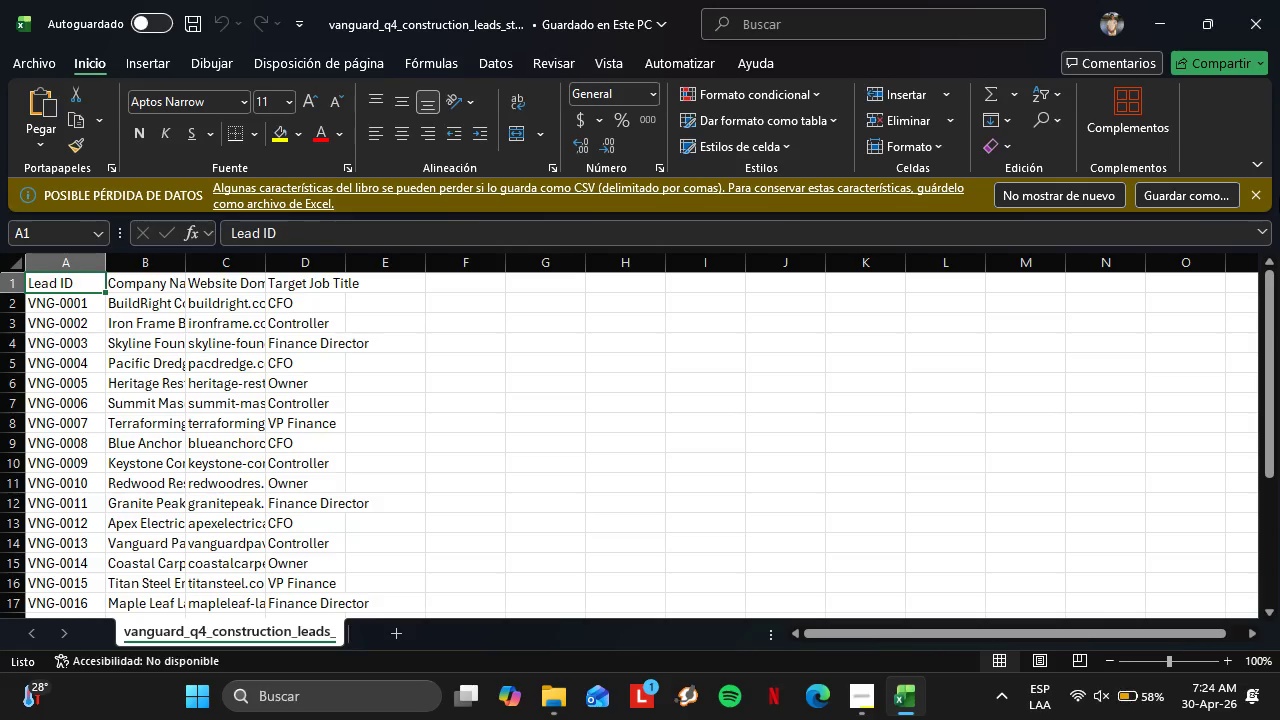 
left_click([1259, 192])
 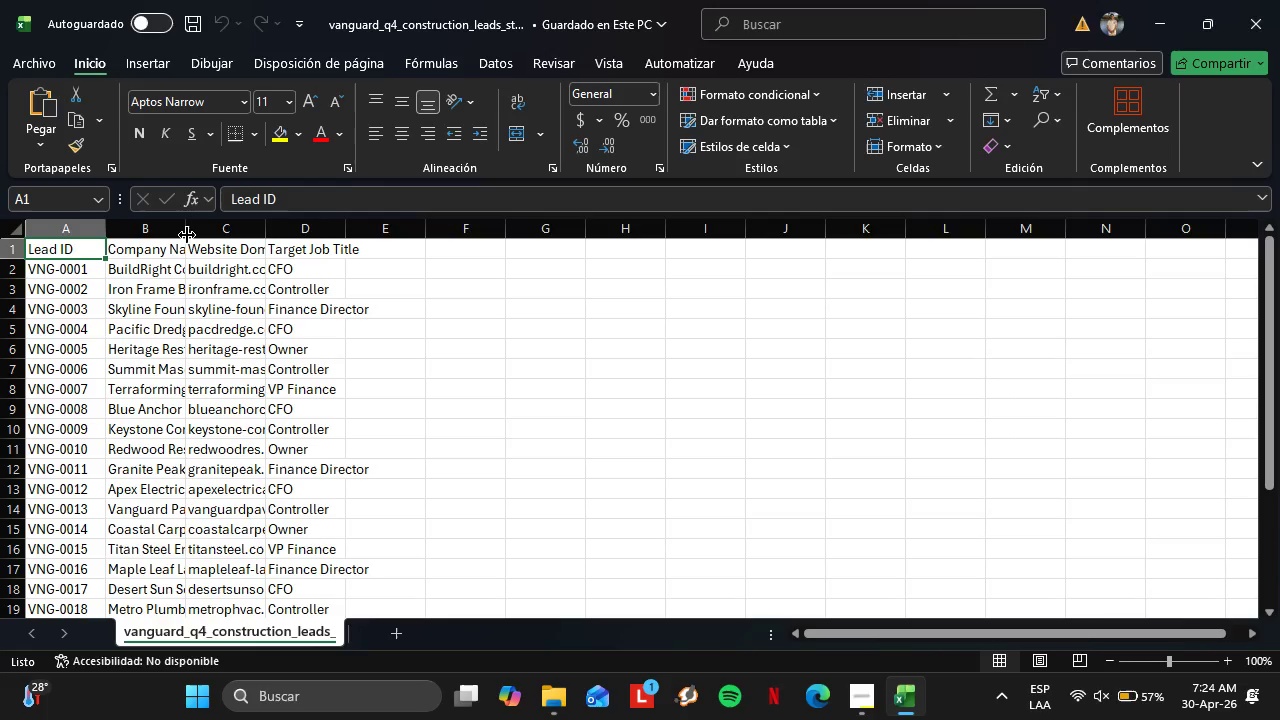 
double_click([187, 234])
 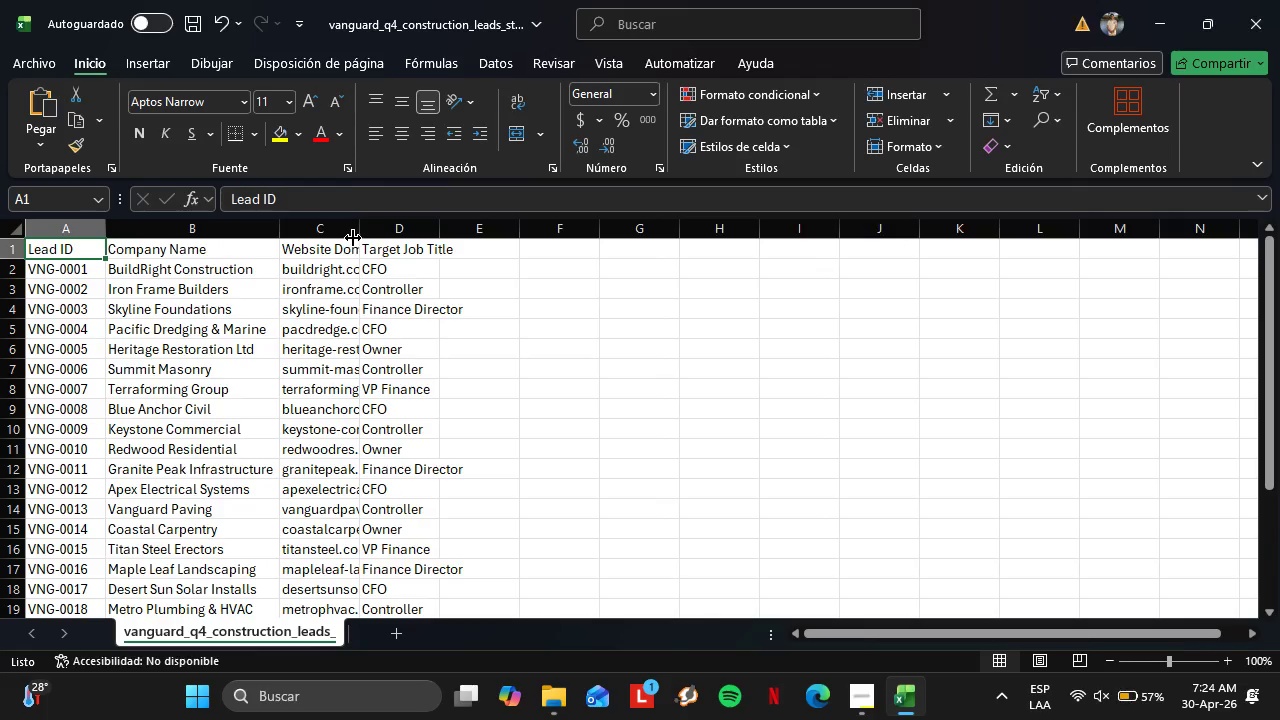 
double_click([362, 238])
 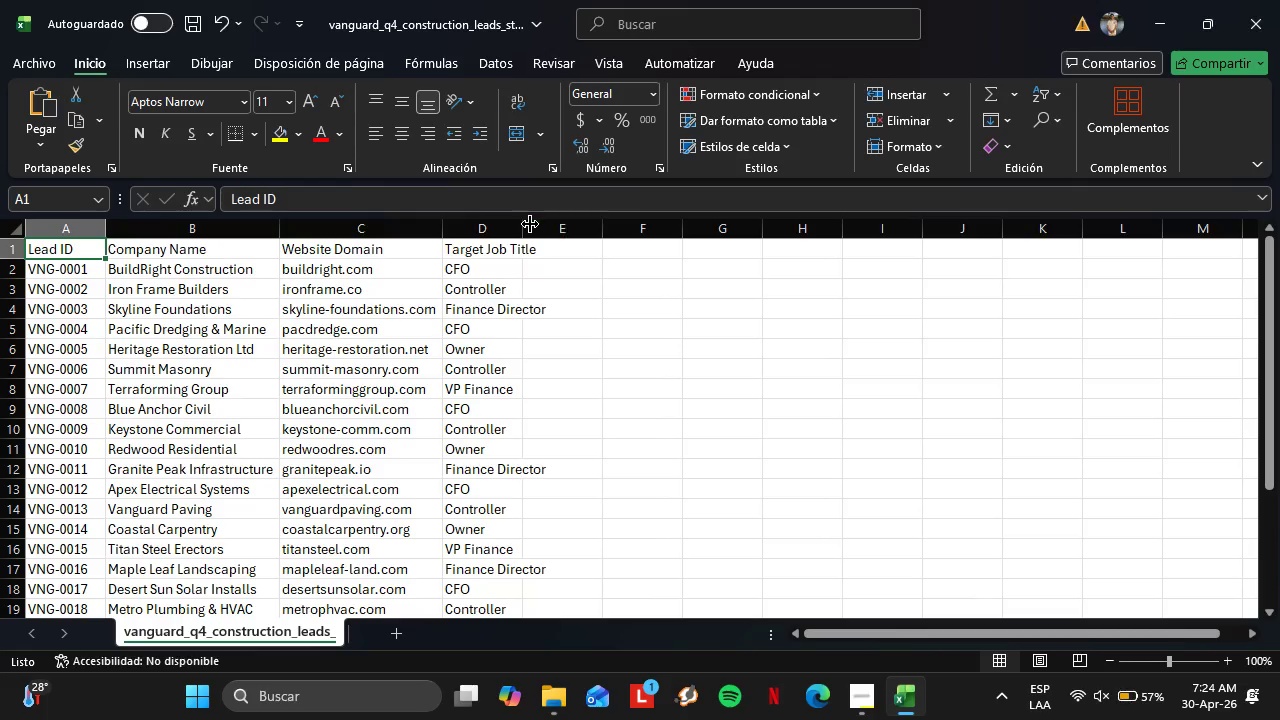 
double_click([528, 225])
 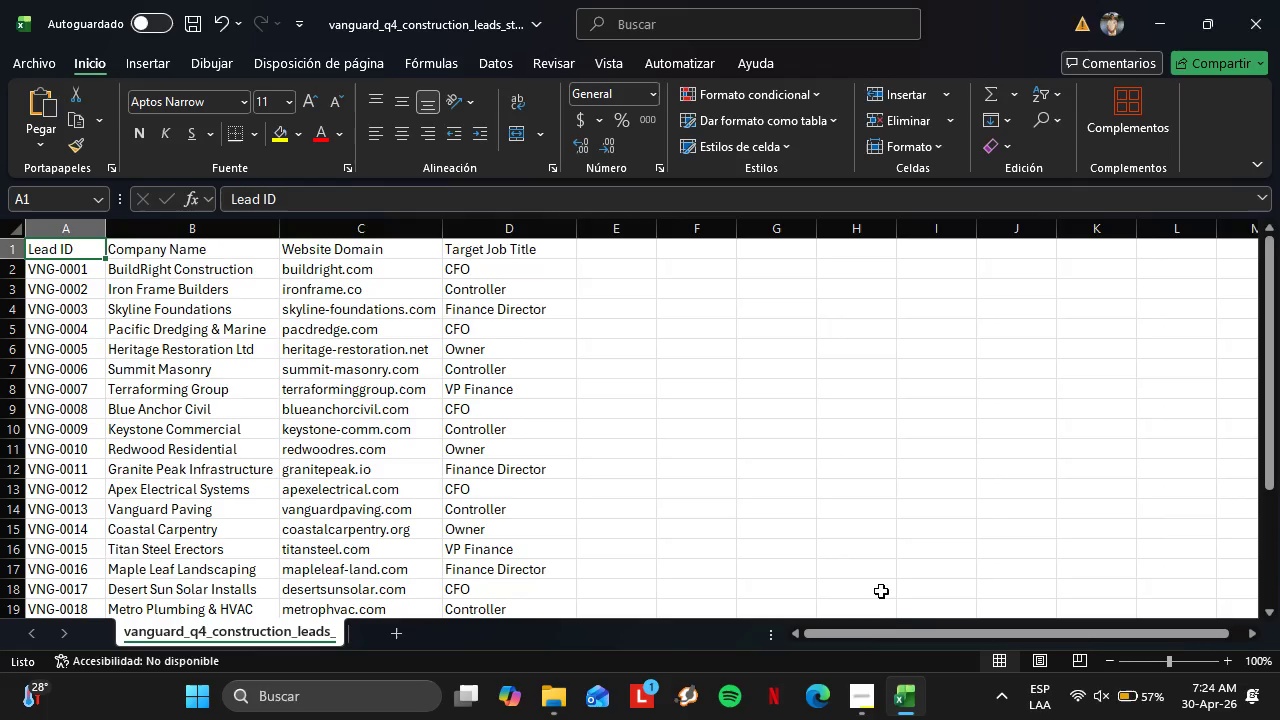 
left_click([877, 712])